 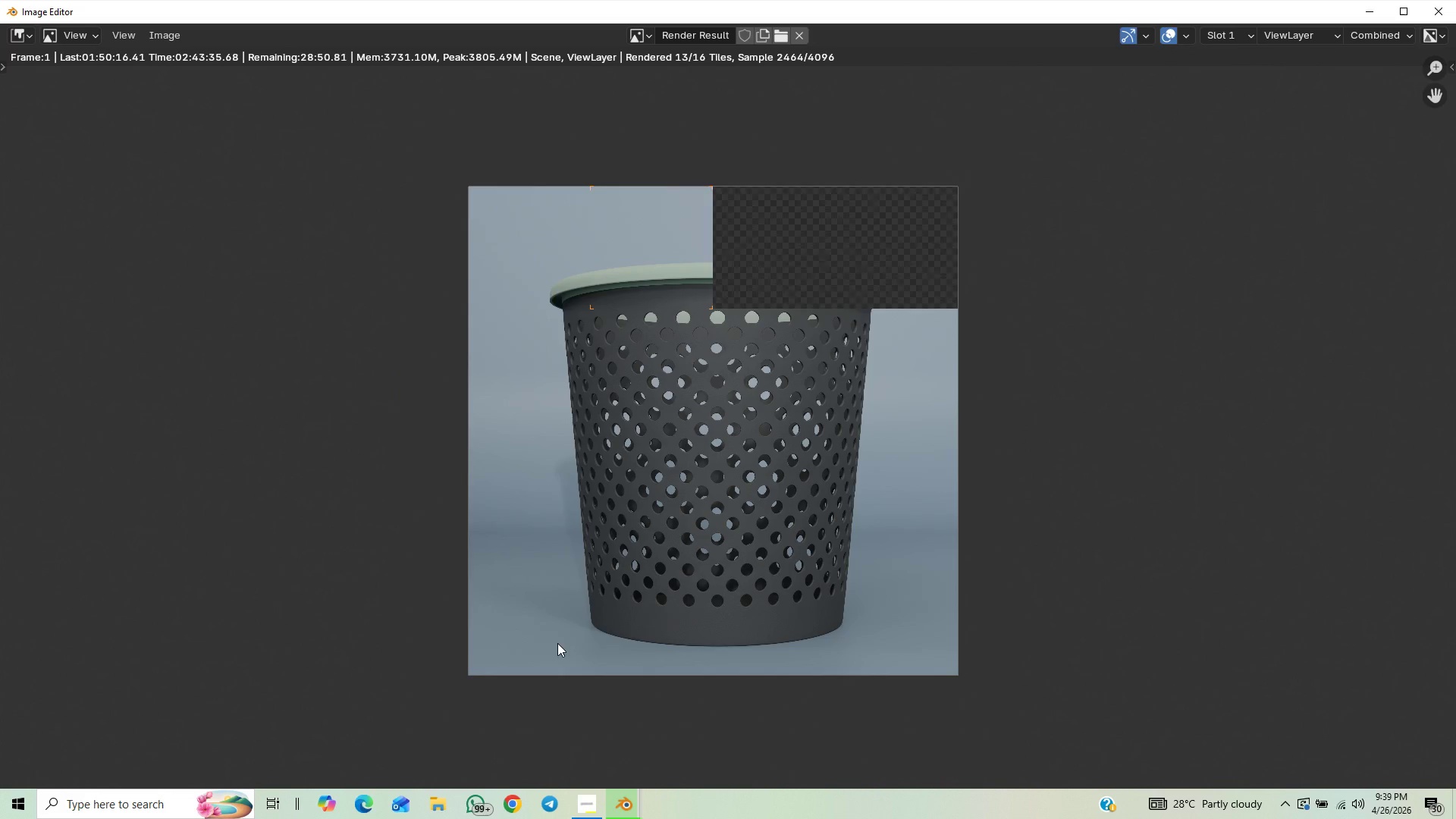 
scroll: coordinate [577, 632], scroll_direction: up, amount: 2.0
 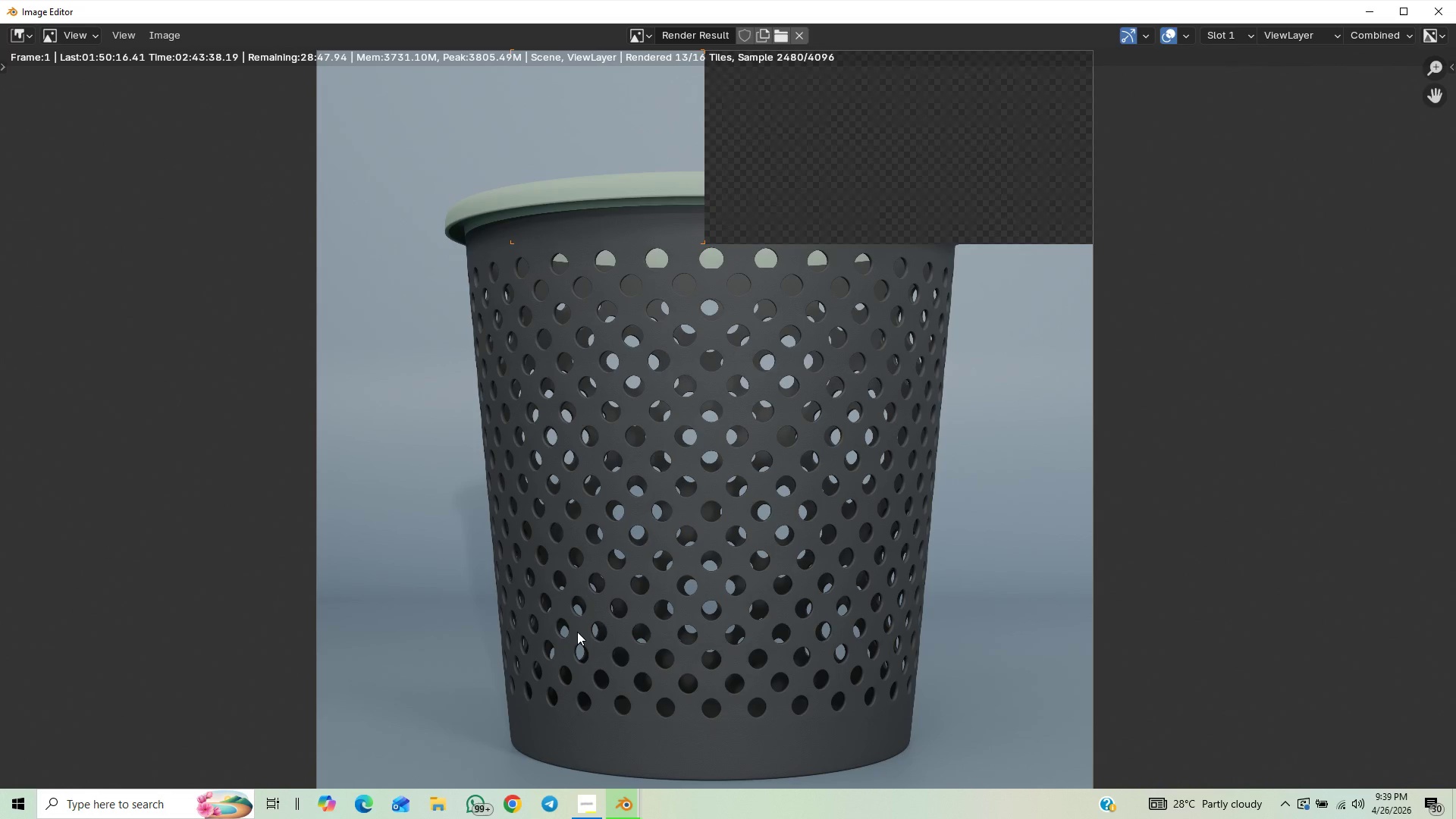 
scroll: coordinate [577, 632], scroll_direction: none, amount: 0.0
 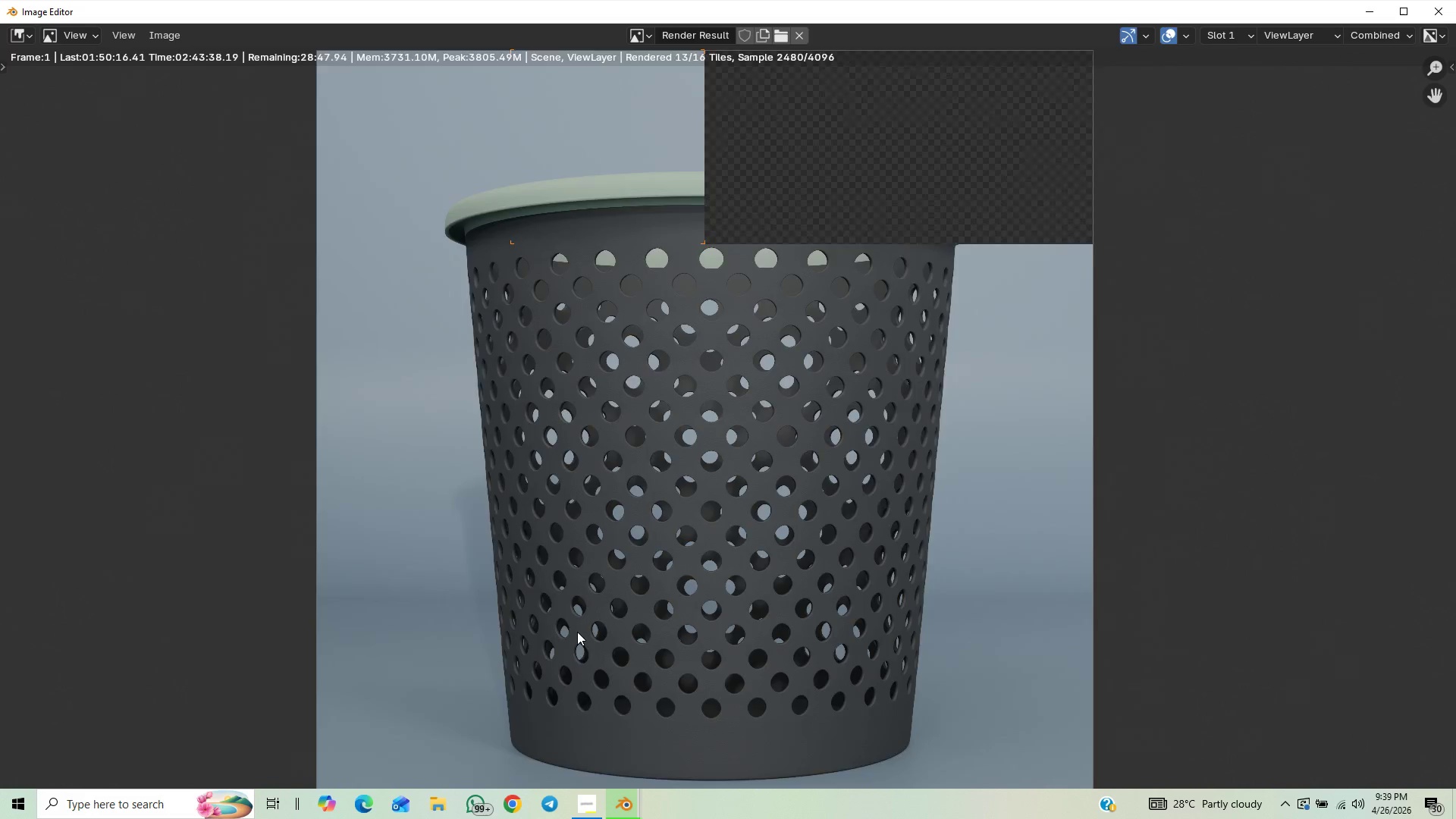 
scroll: coordinate [595, 600], scroll_direction: down, amount: 2.0
 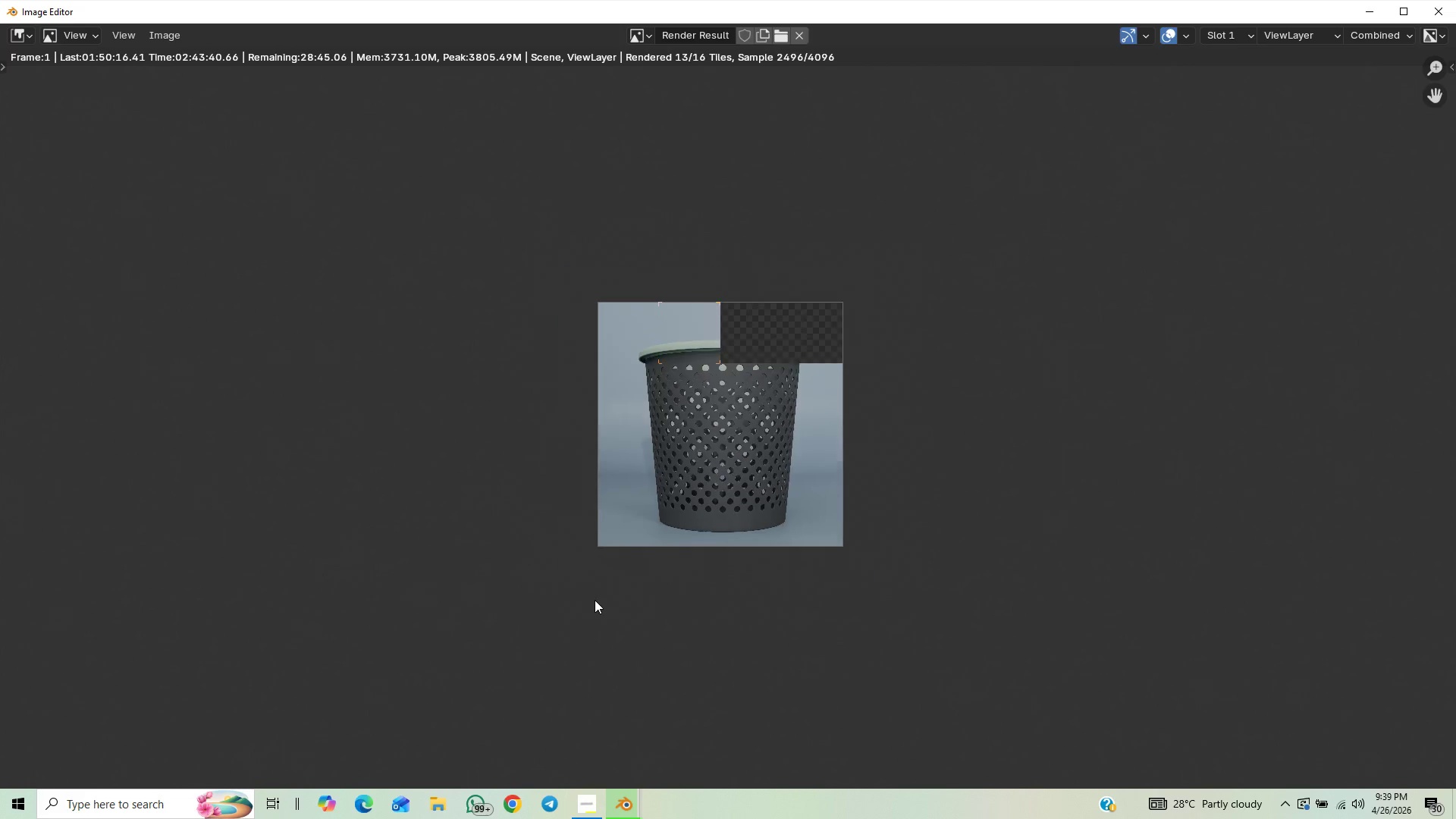 
scroll: coordinate [595, 600], scroll_direction: up, amount: 4.0
 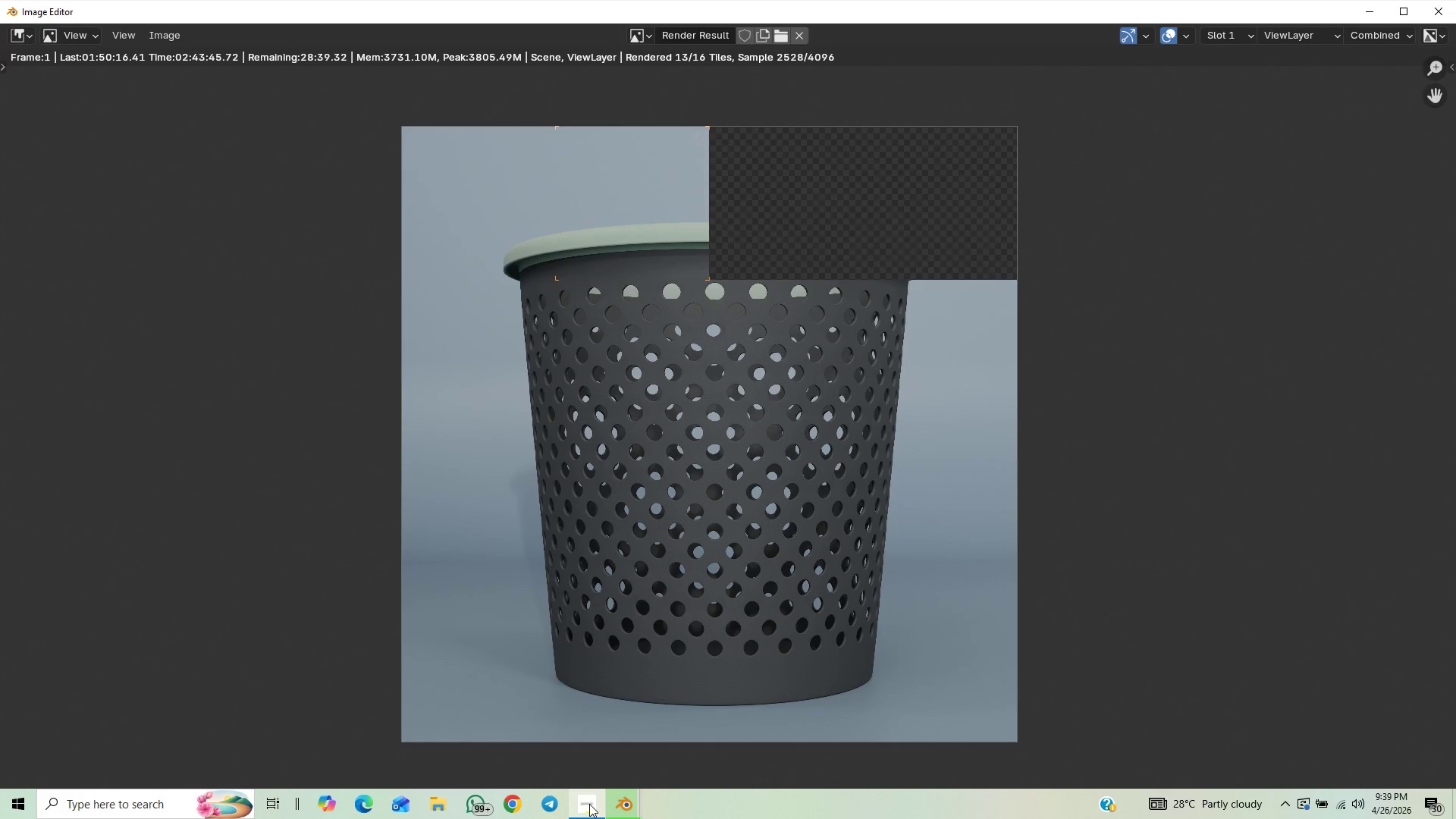 
left_click([589, 804])